 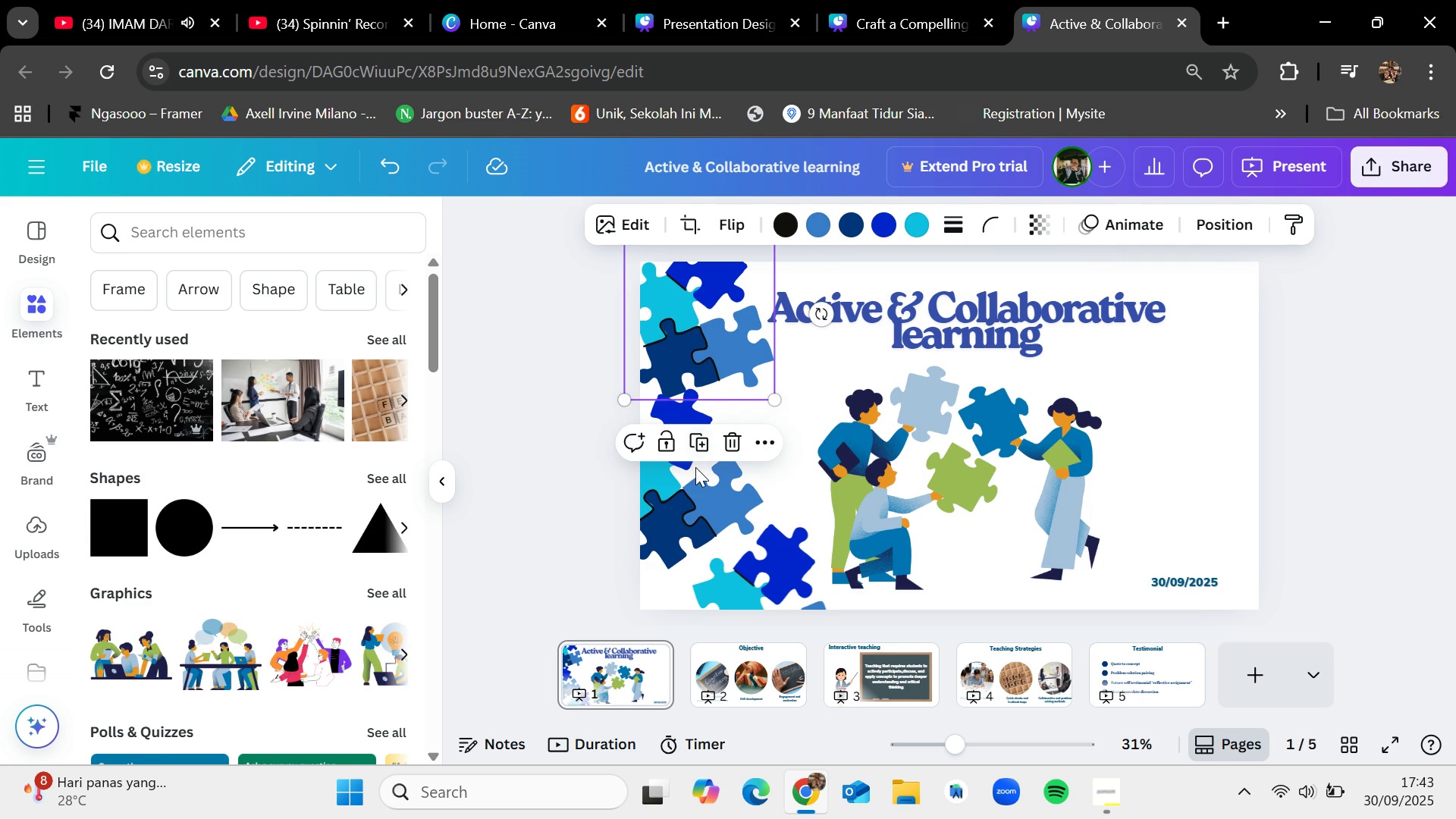 
left_click([695, 467])
 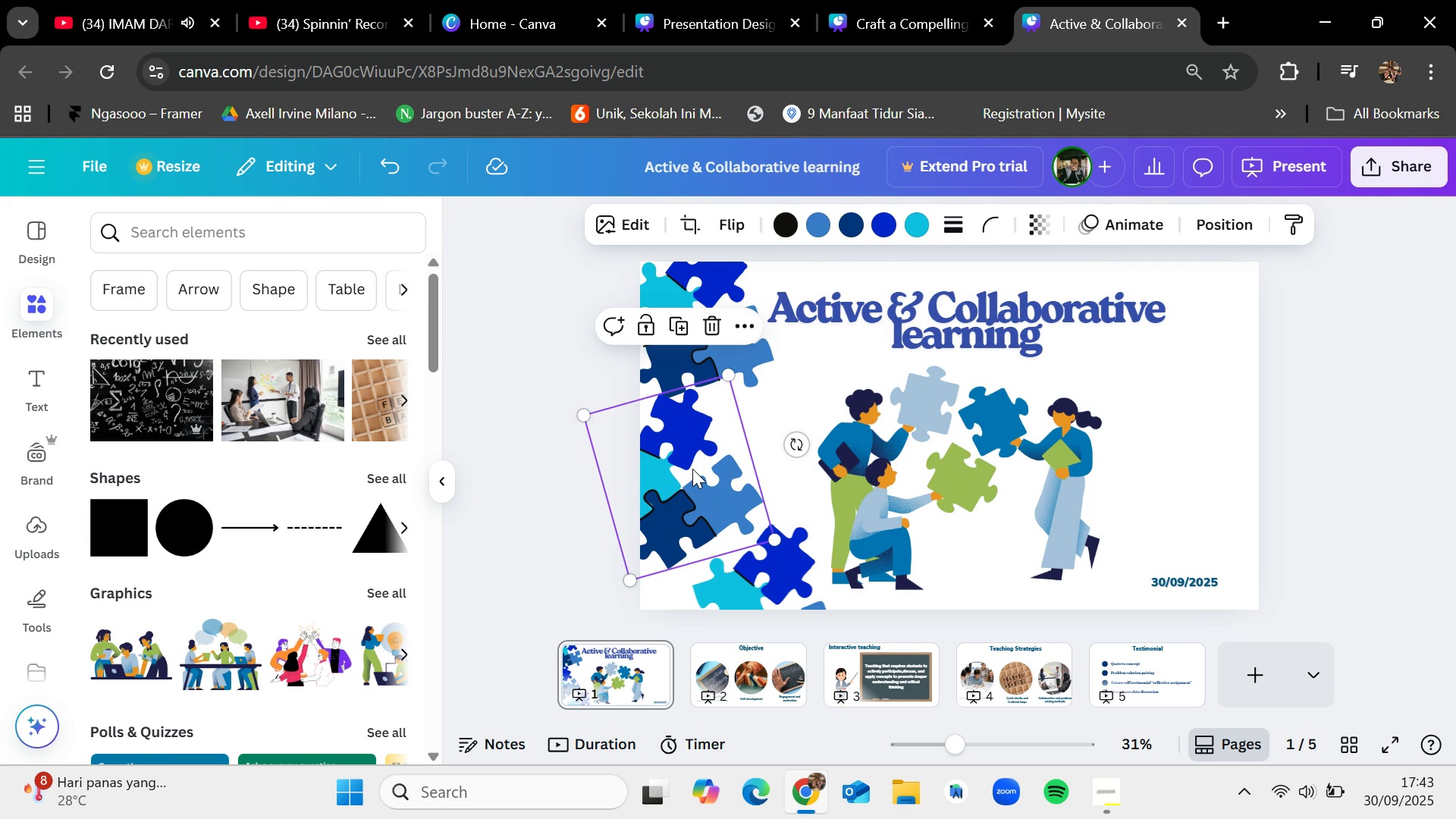 
key(Control+ControlLeft)
 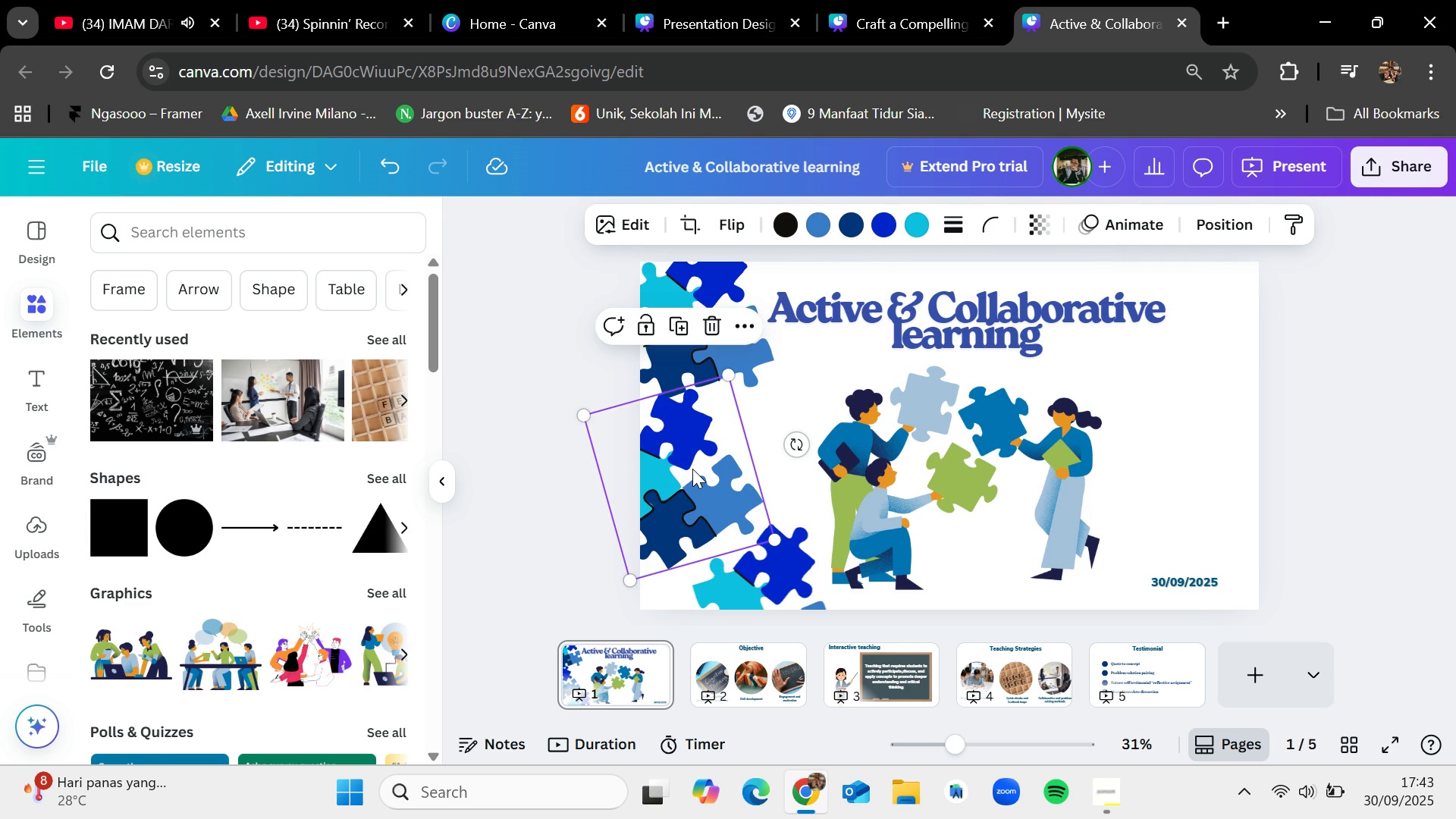 
key(Control+ControlLeft)
 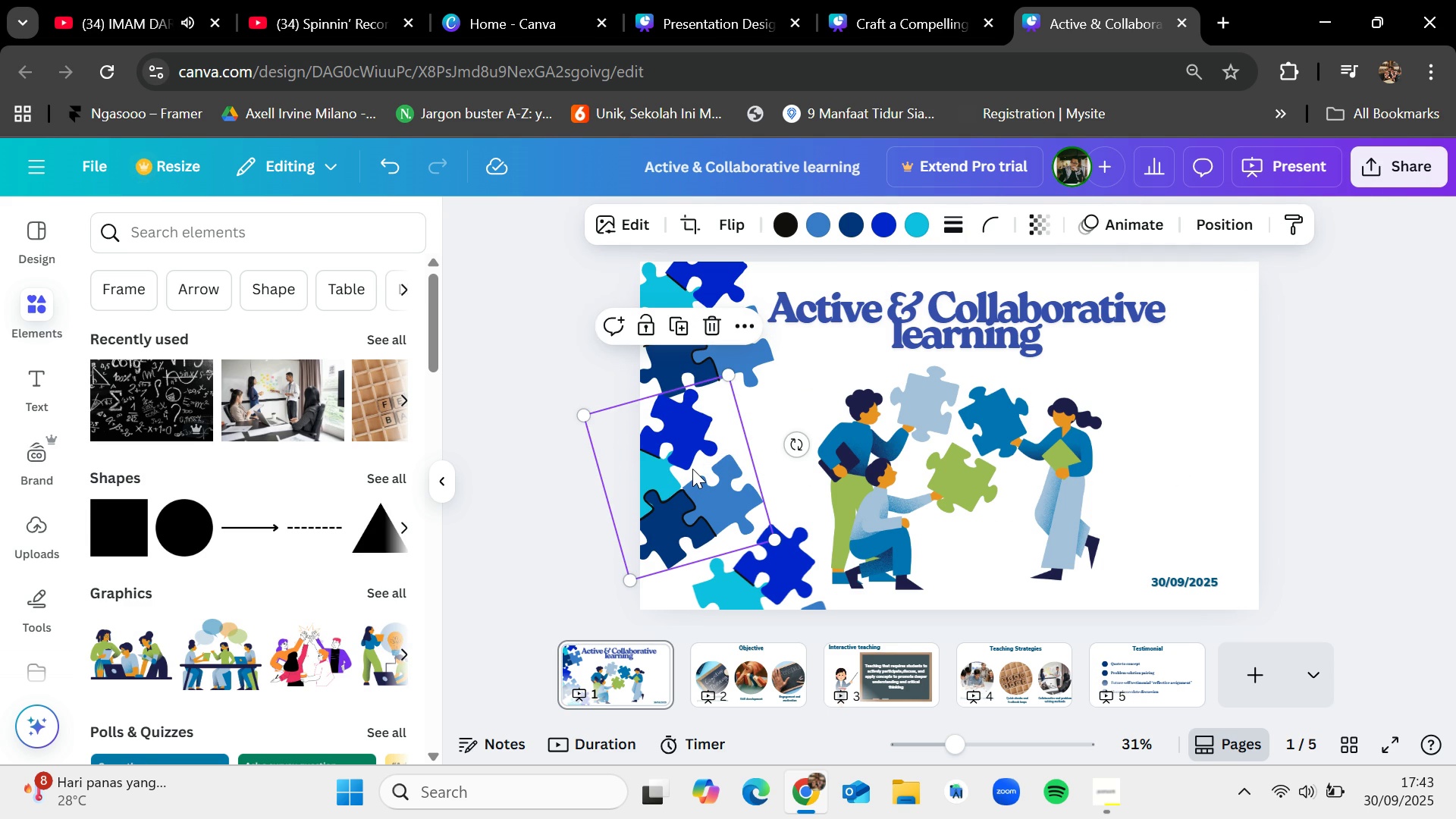 
key(Control+ControlLeft)
 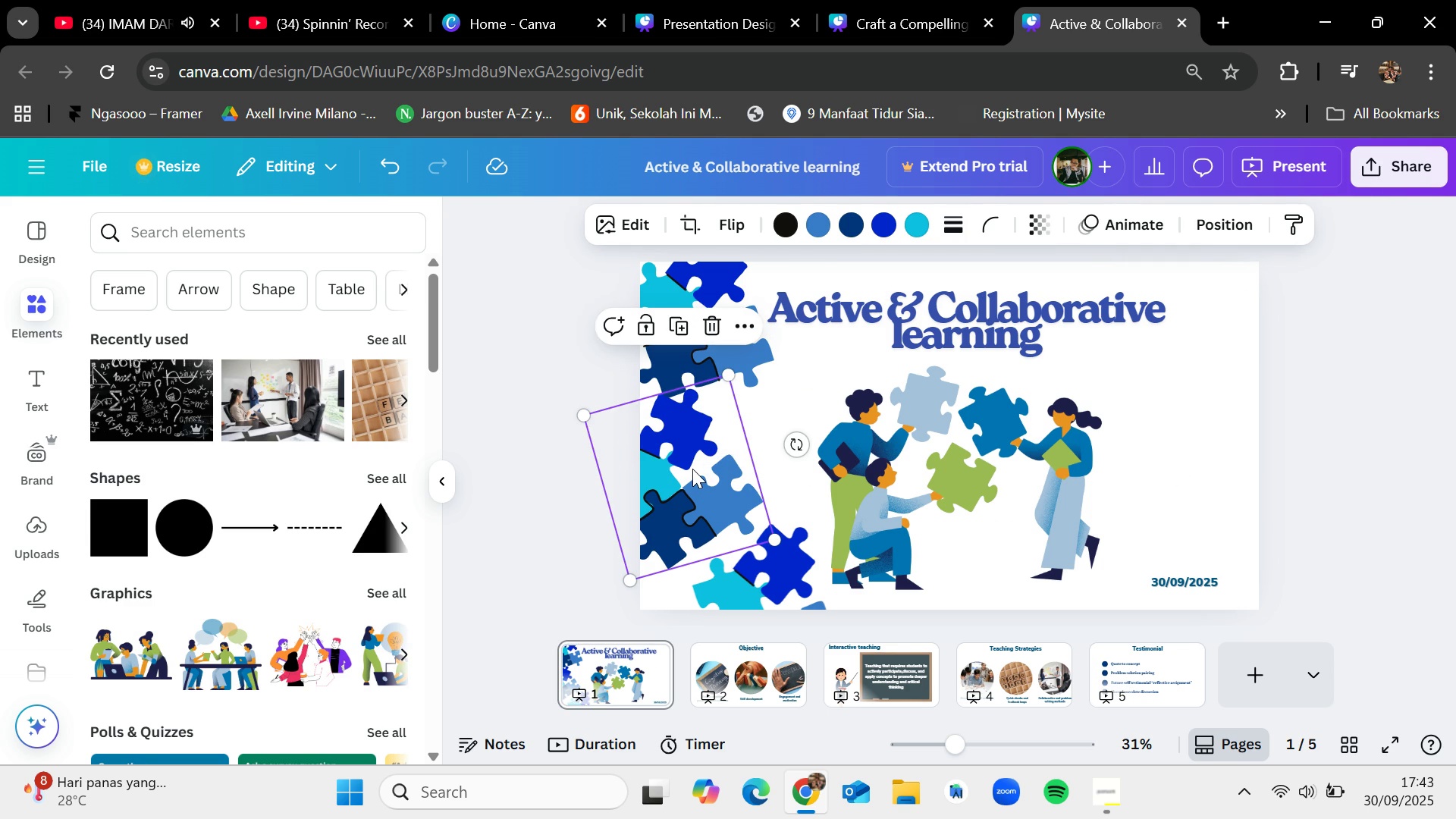 
key(Control+ControlLeft)
 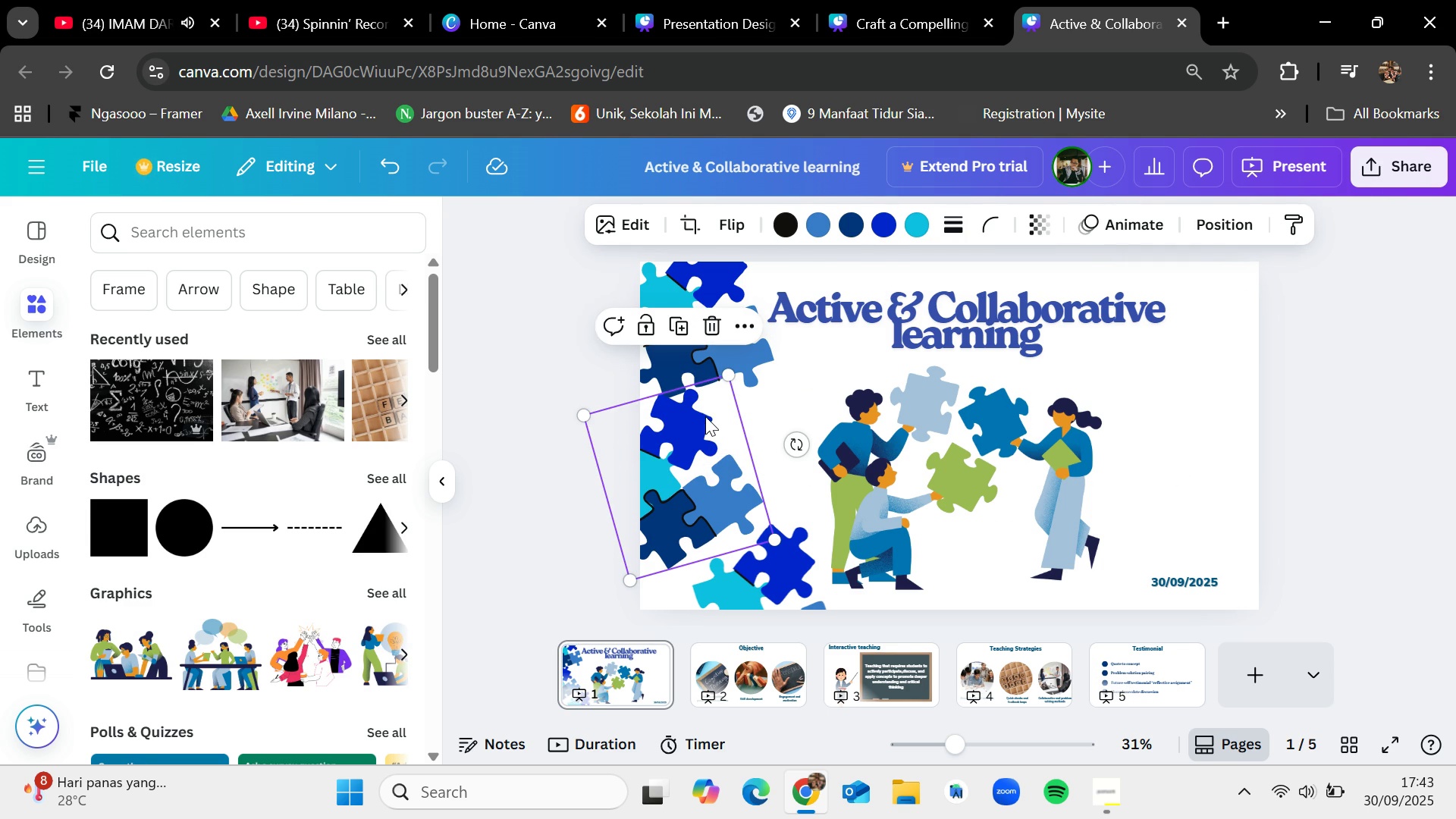 
key(Control+ControlLeft)